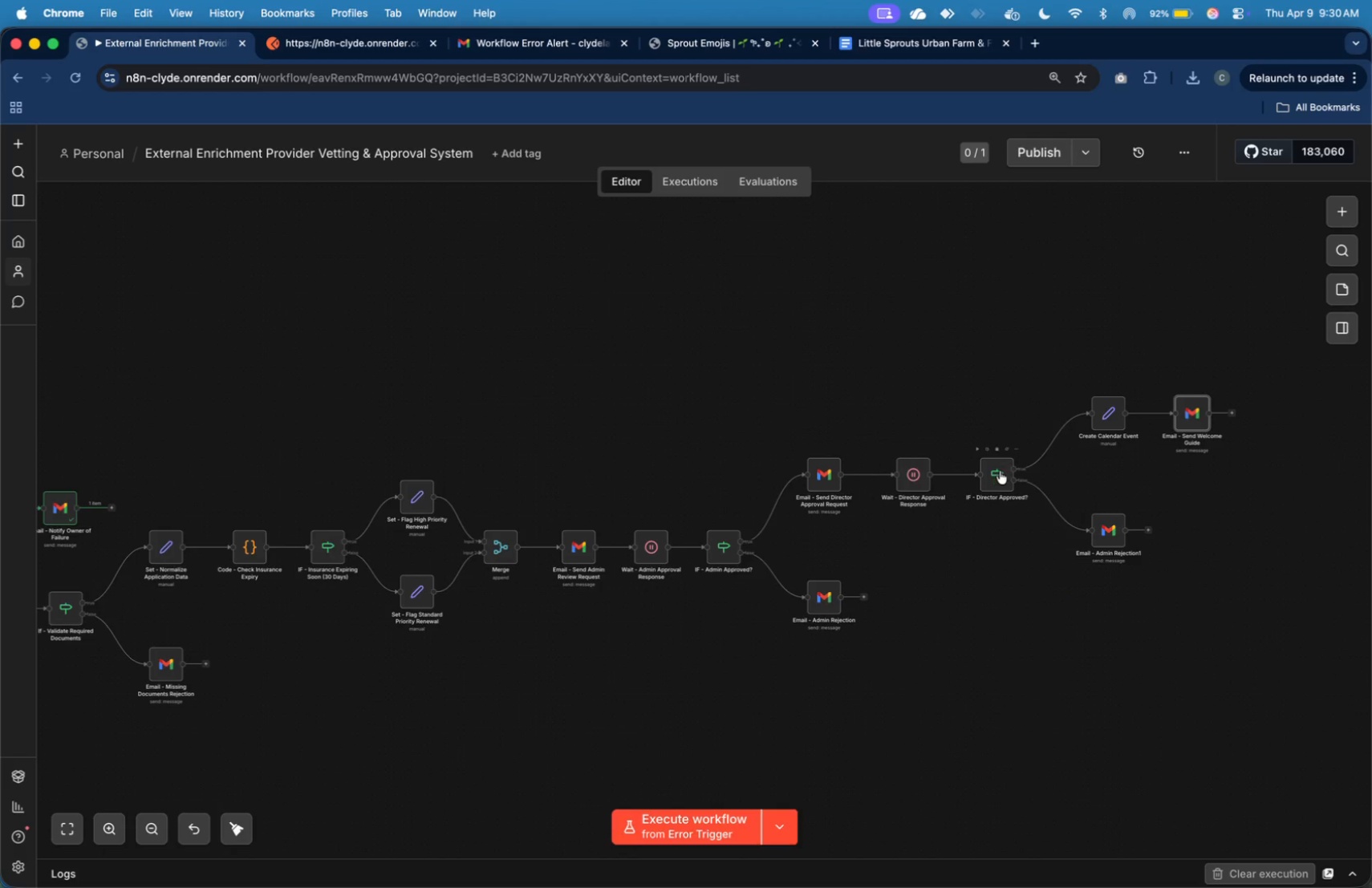 
double_click([998, 473])
 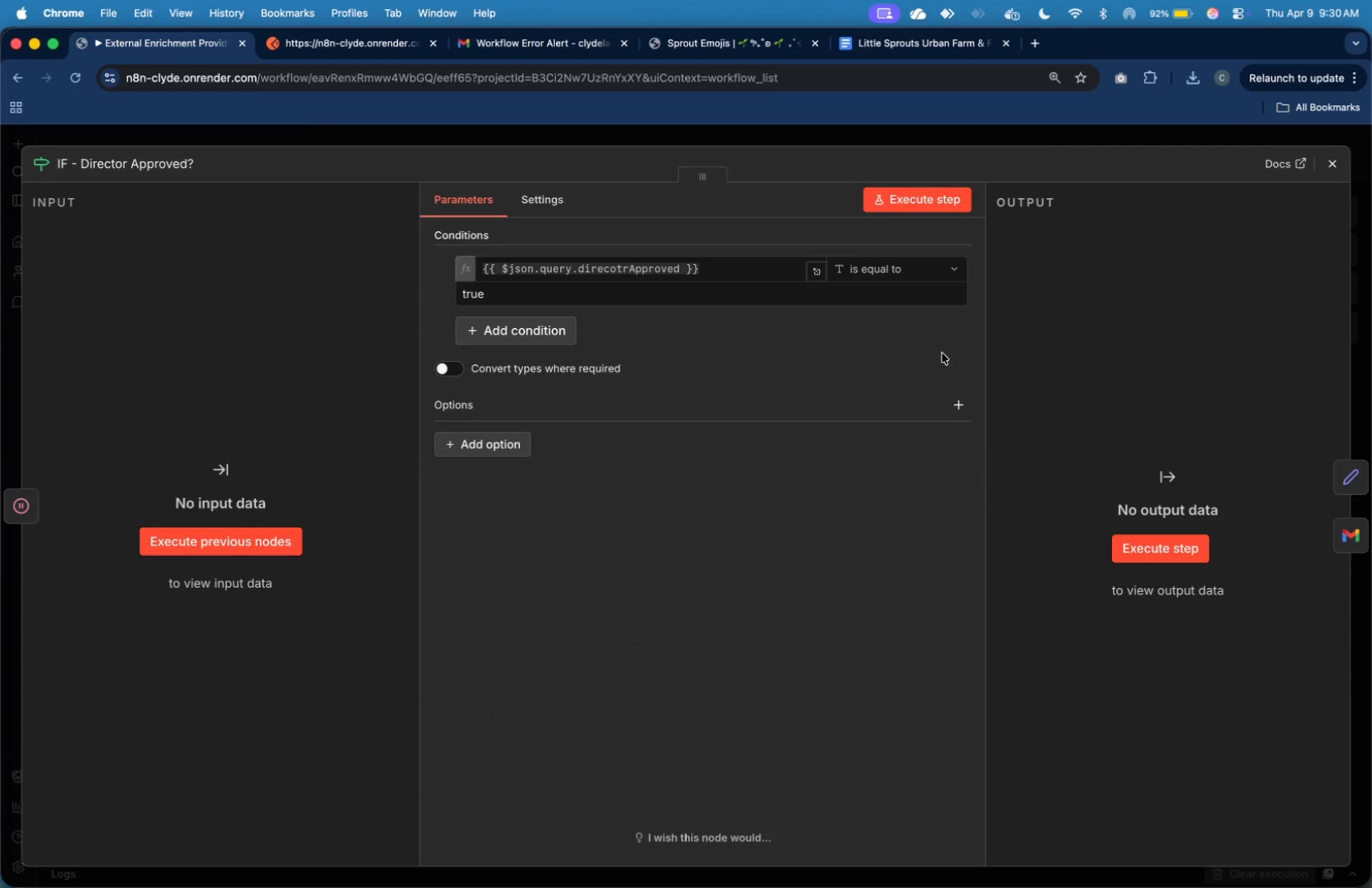 
left_click([627, 269])
 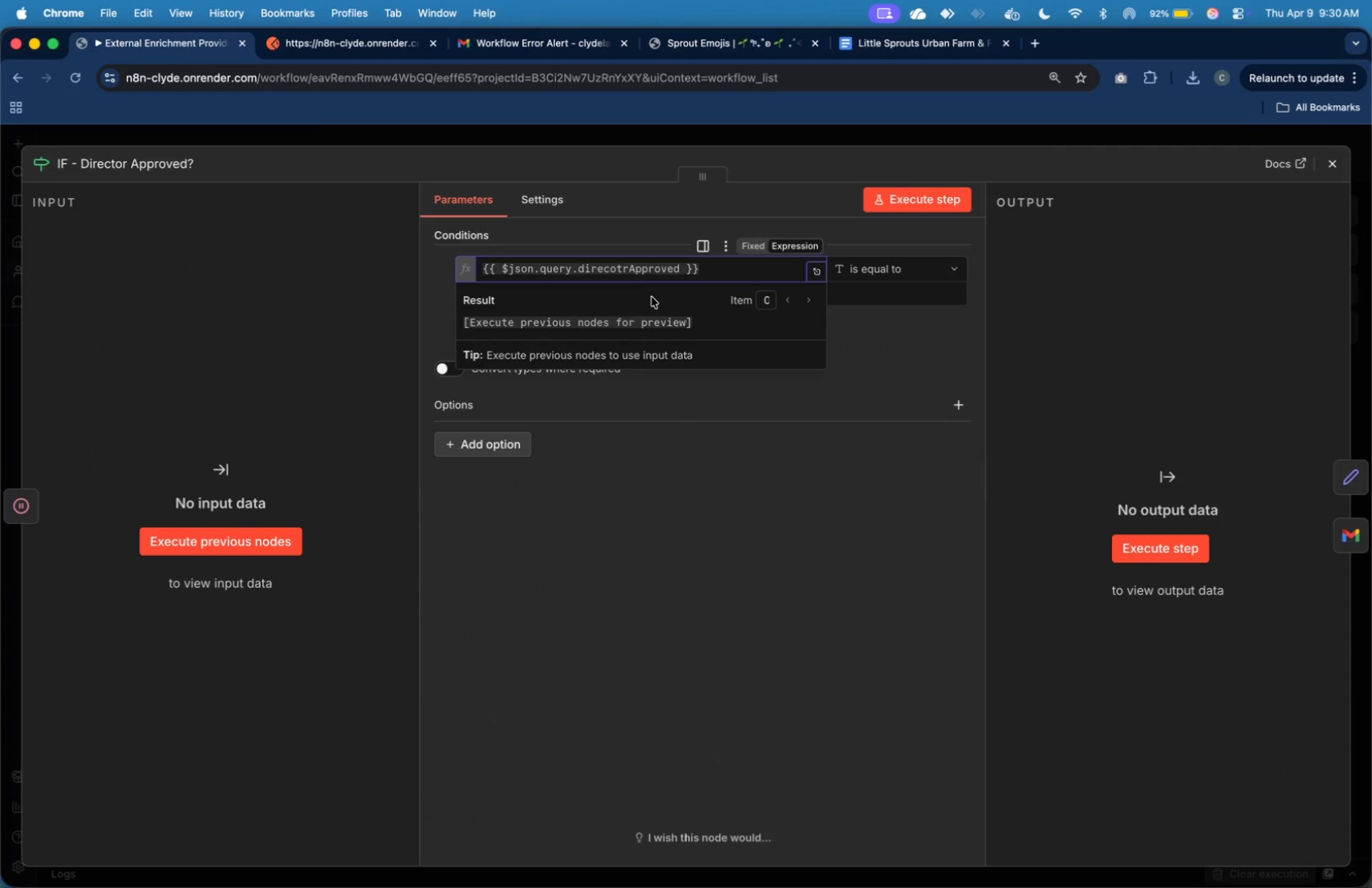 
key(Backspace)
 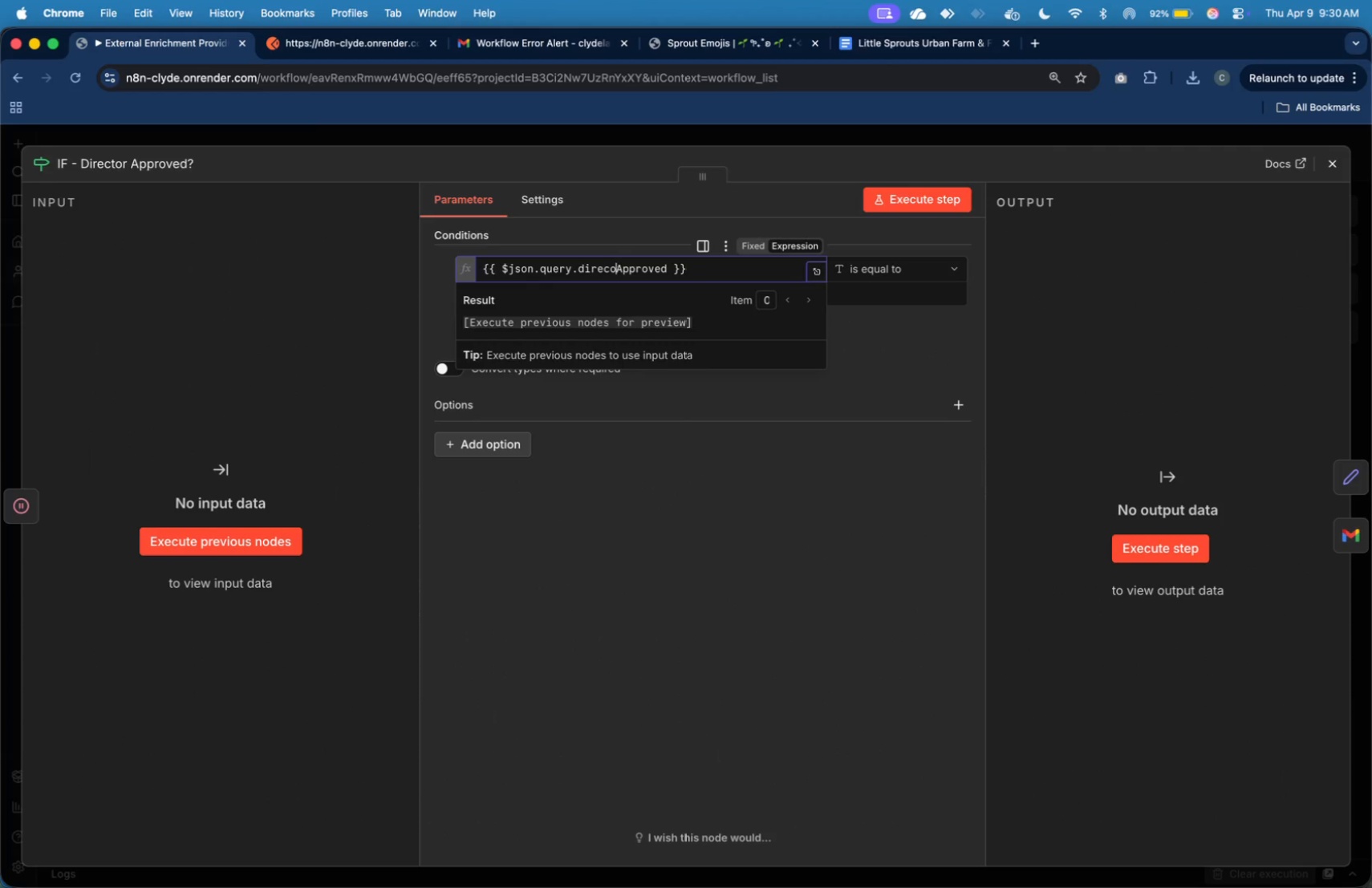 
key(Backspace)
 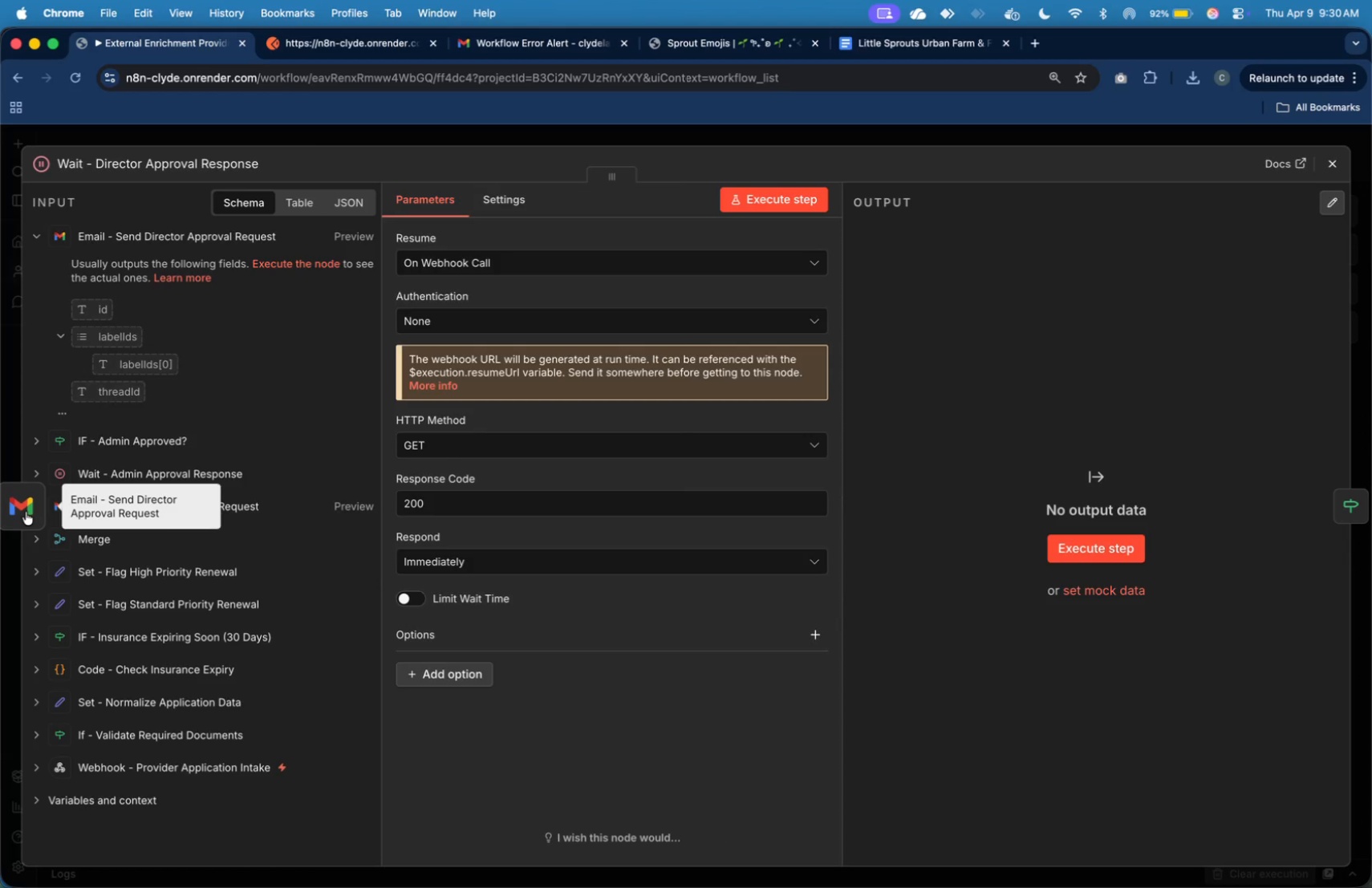 
wait(6.84)
 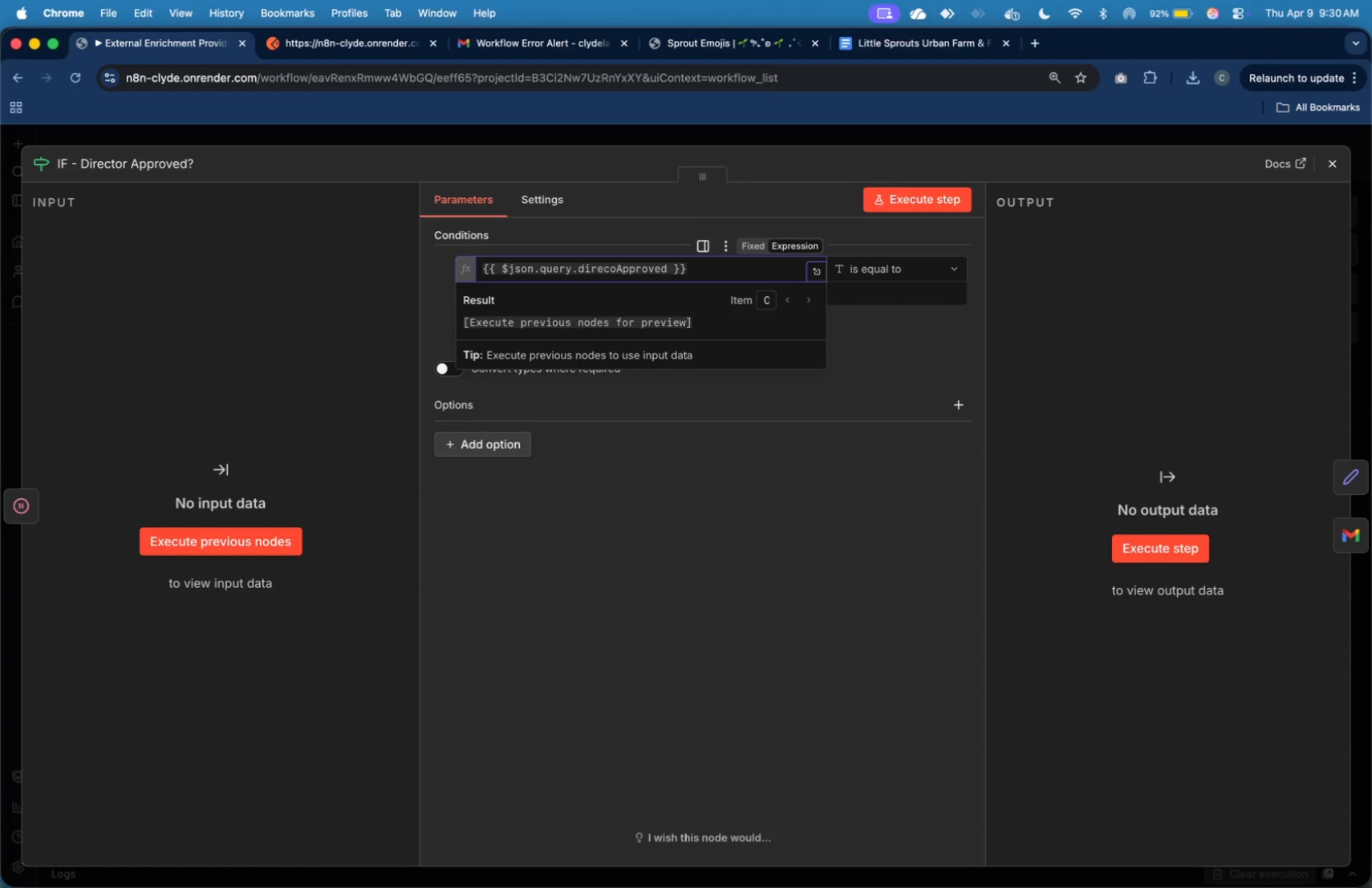 
left_click([26, 512])
 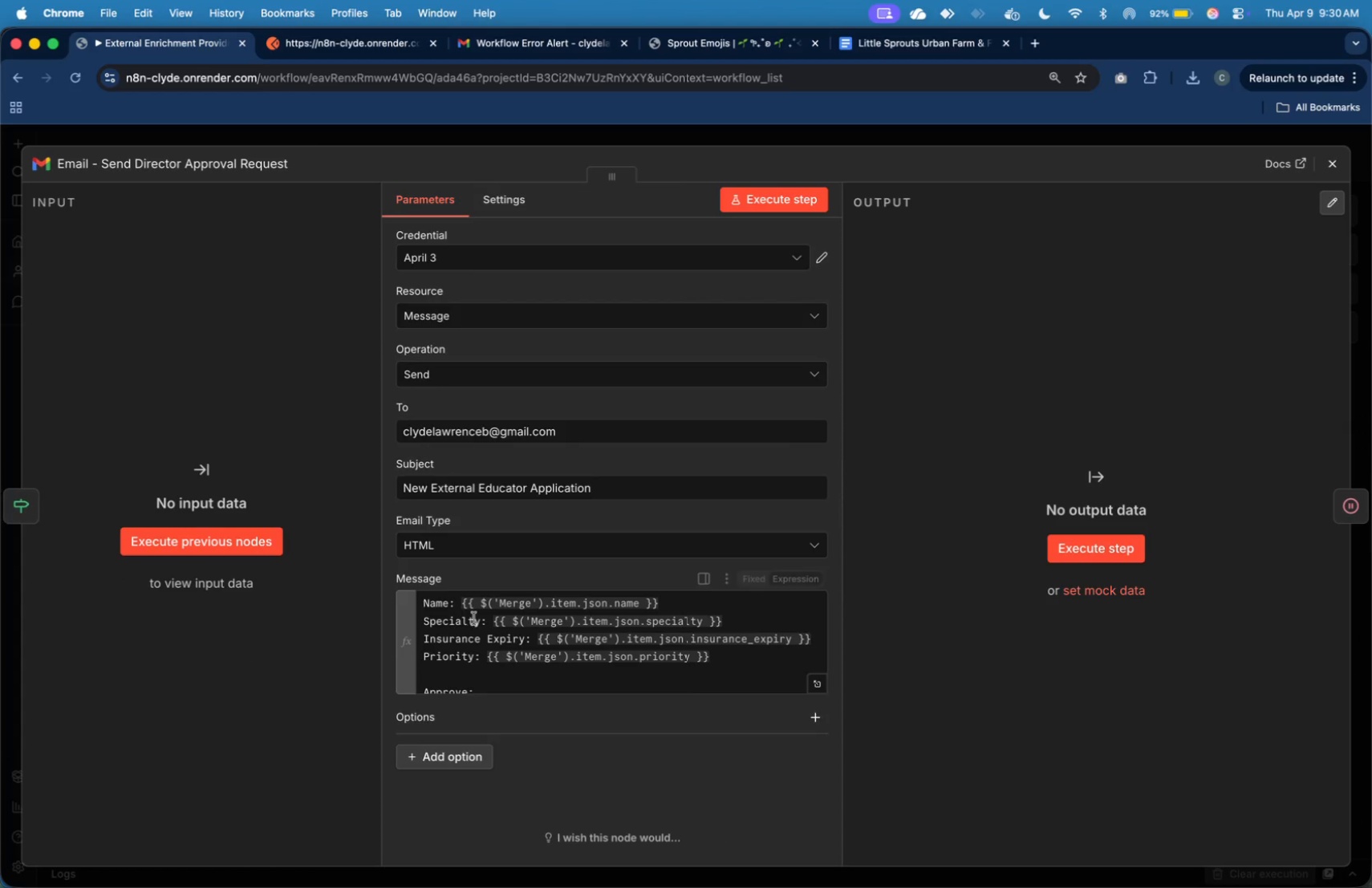 
scroll: coordinate [549, 673], scroll_direction: down, amount: 11.0
 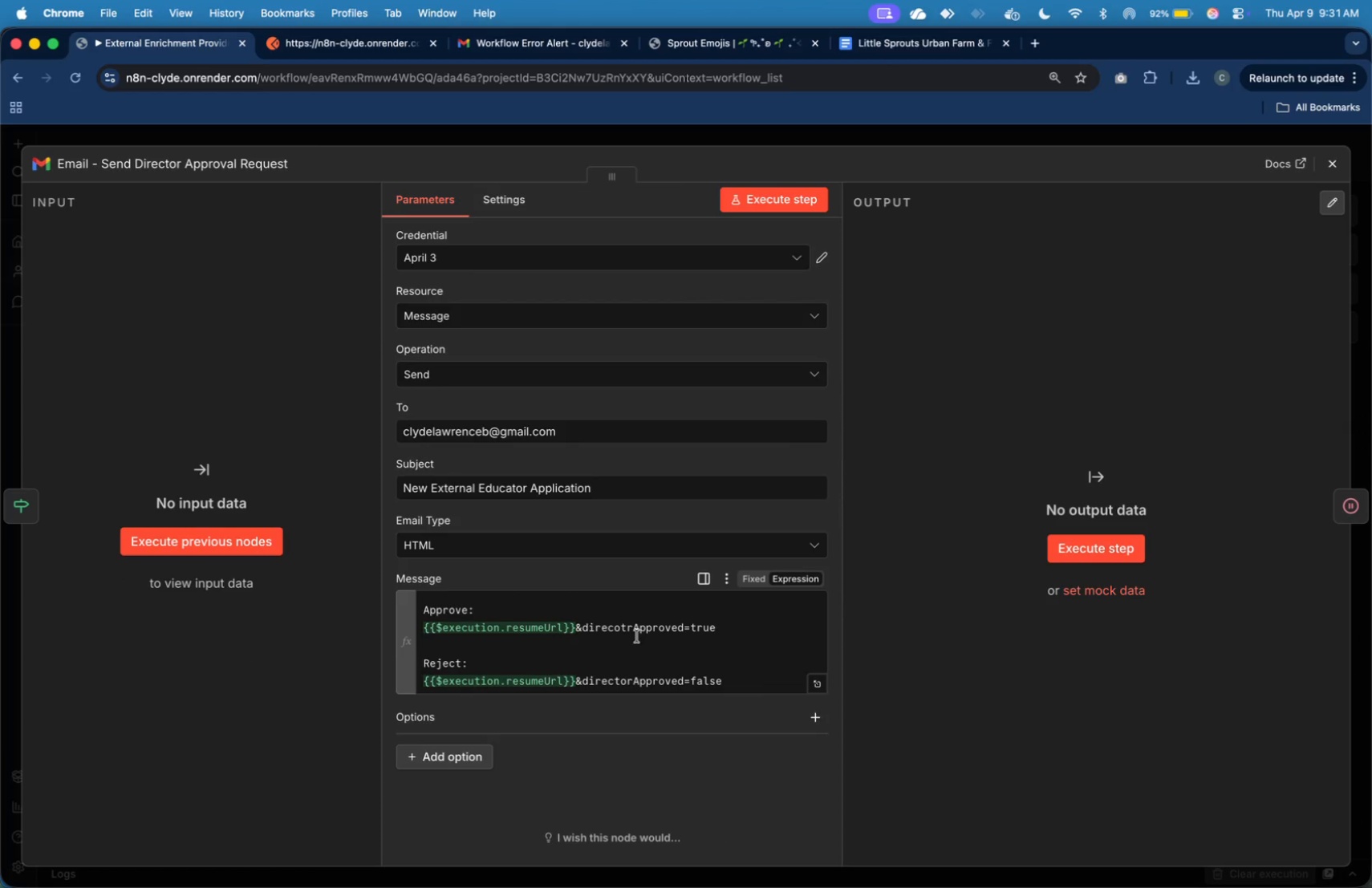 
left_click([633, 629])
 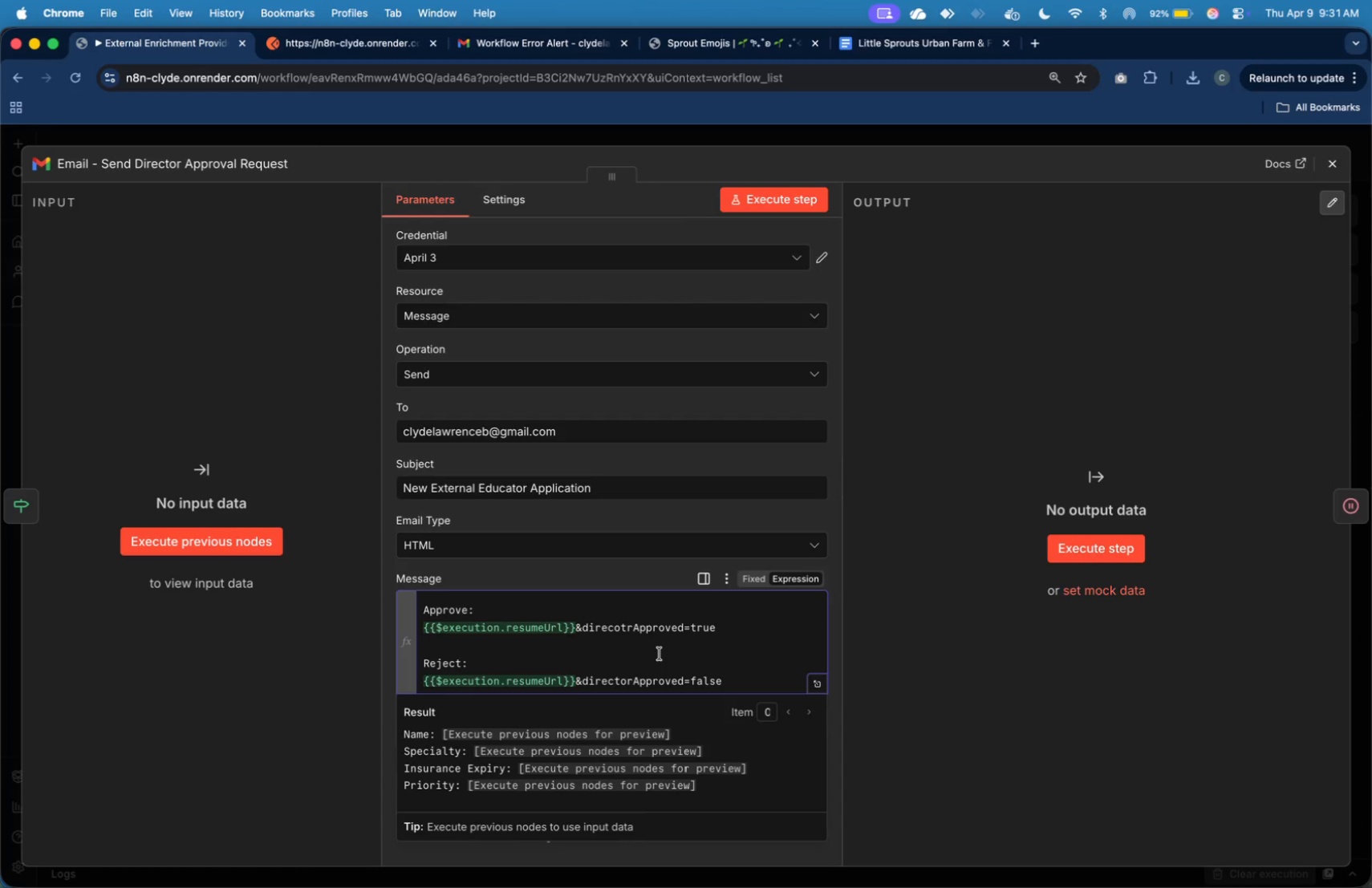 
key(Backspace)
key(Backspace)
key(Backspace)
type(tor)
 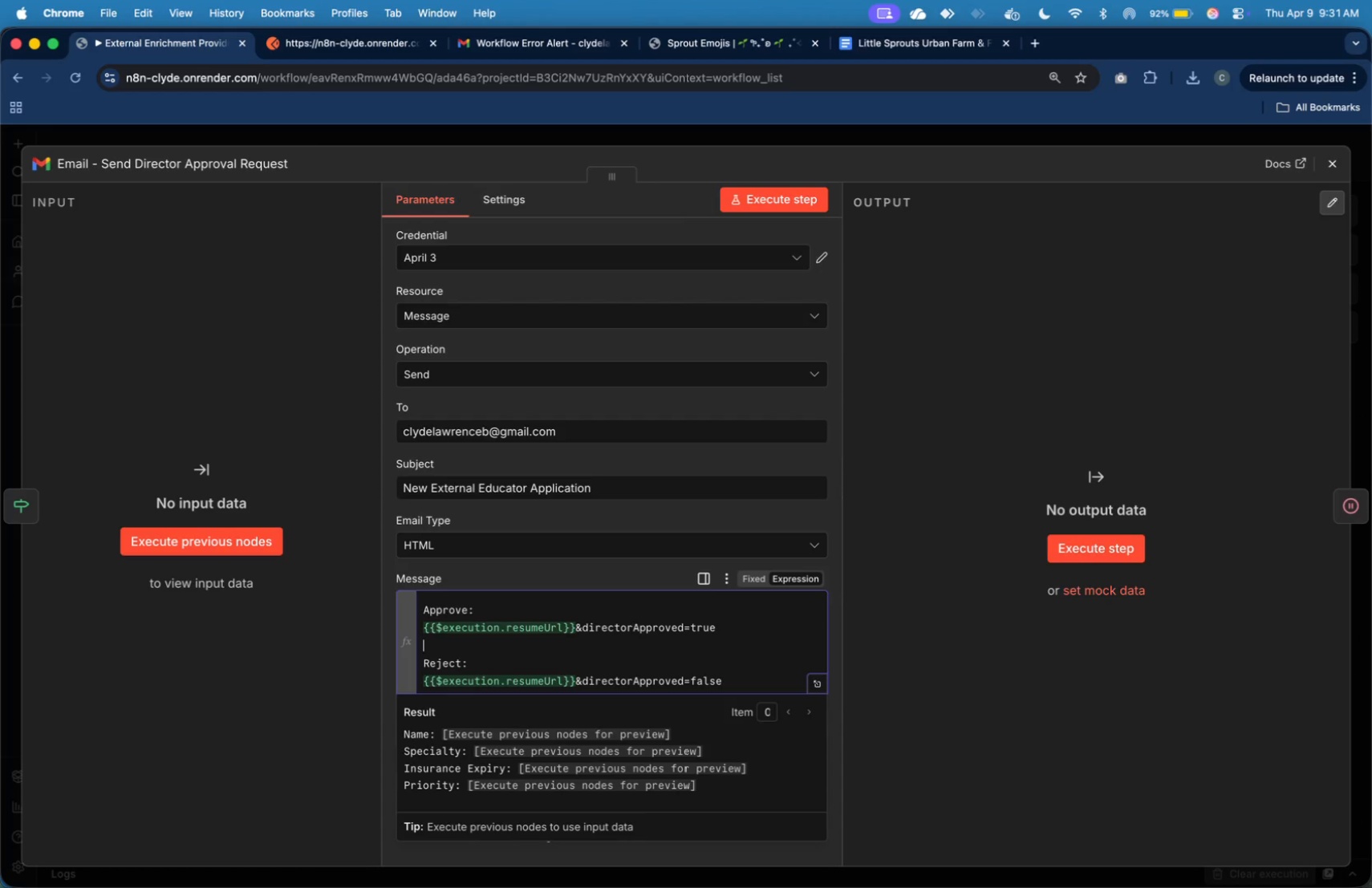 
key(ArrowDown)
 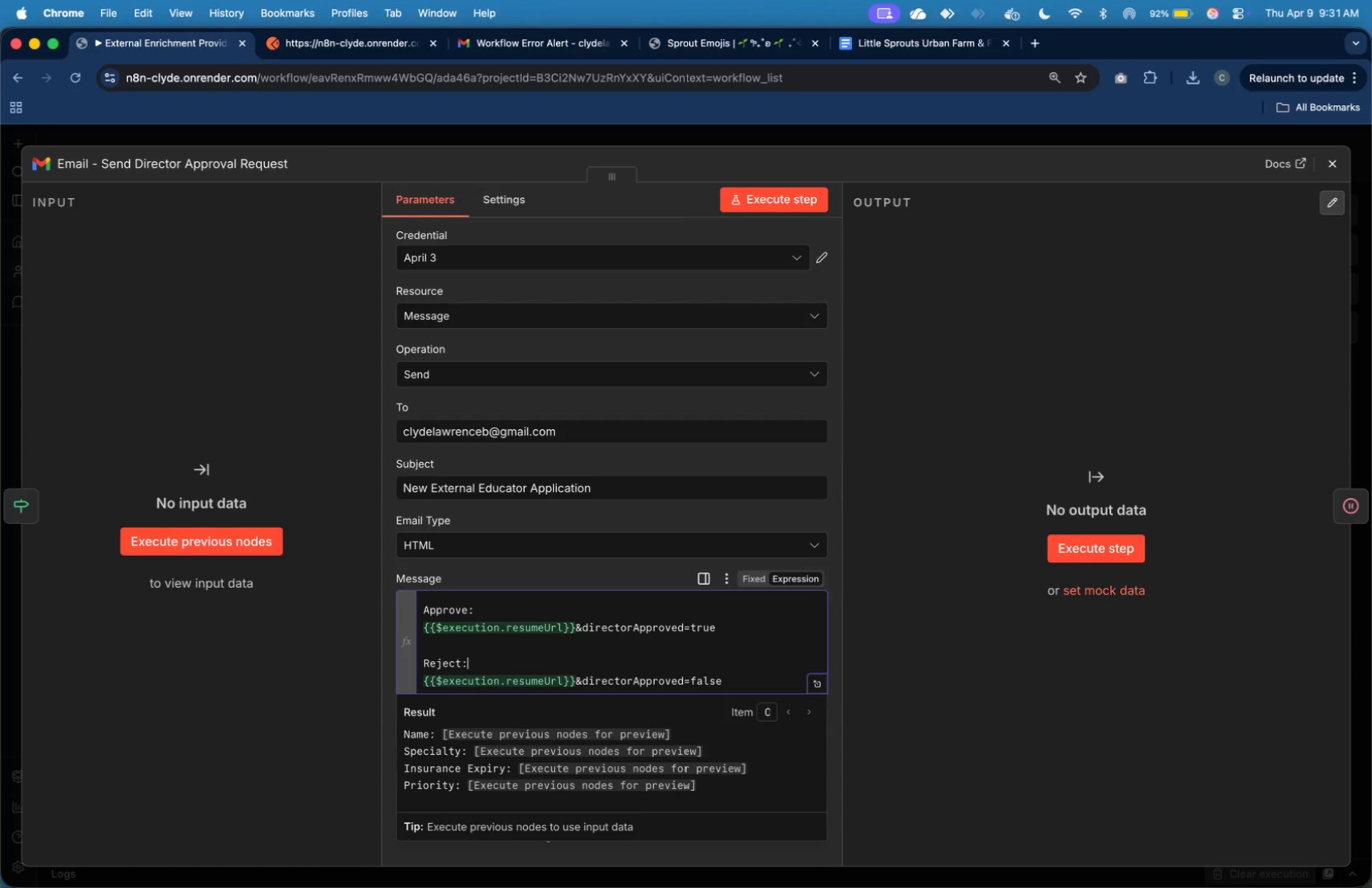 
key(ArrowDown)
 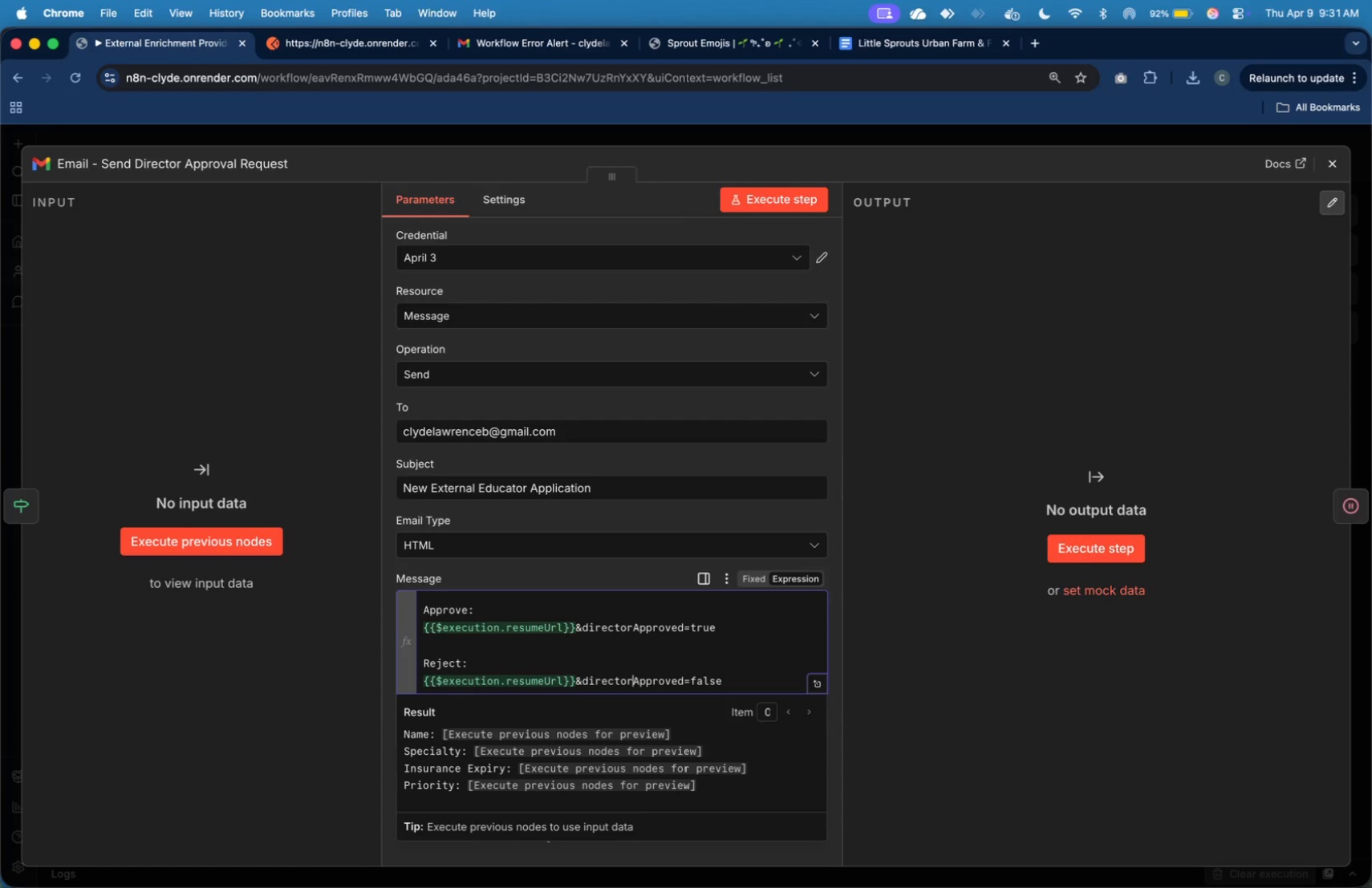 
key(ArrowDown)
 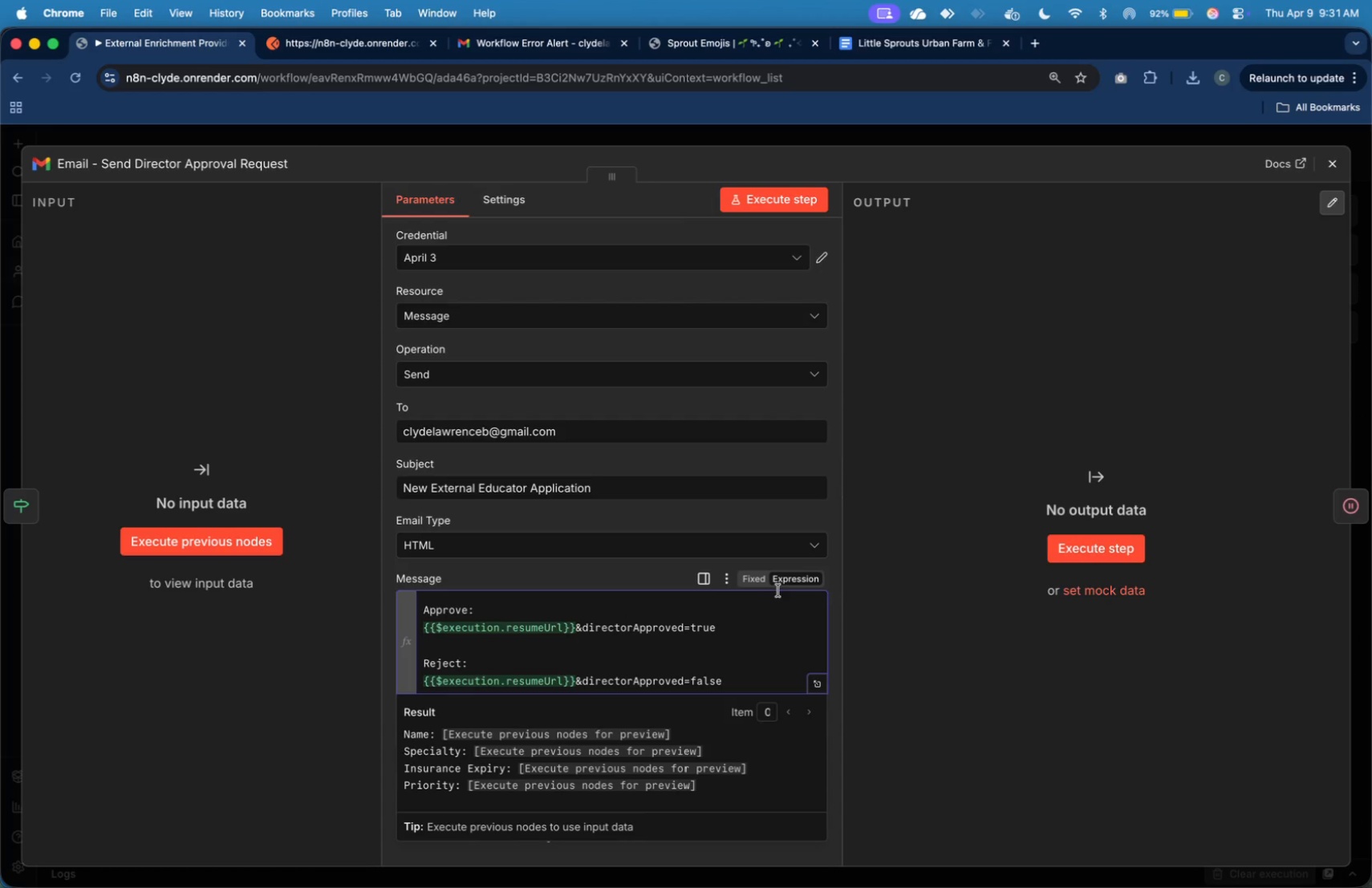 
left_click([1355, 503])
 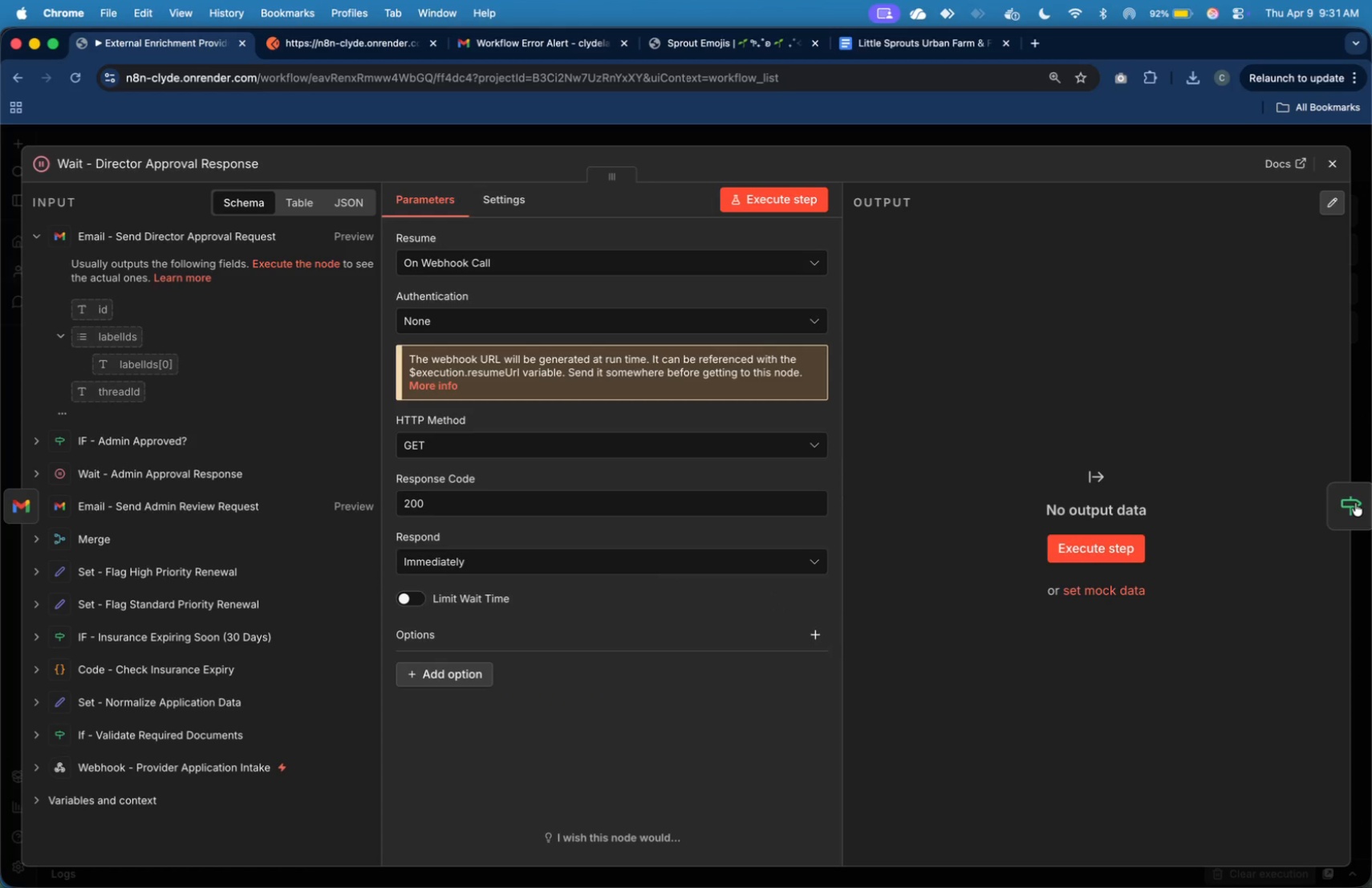 
left_click([1355, 503])
 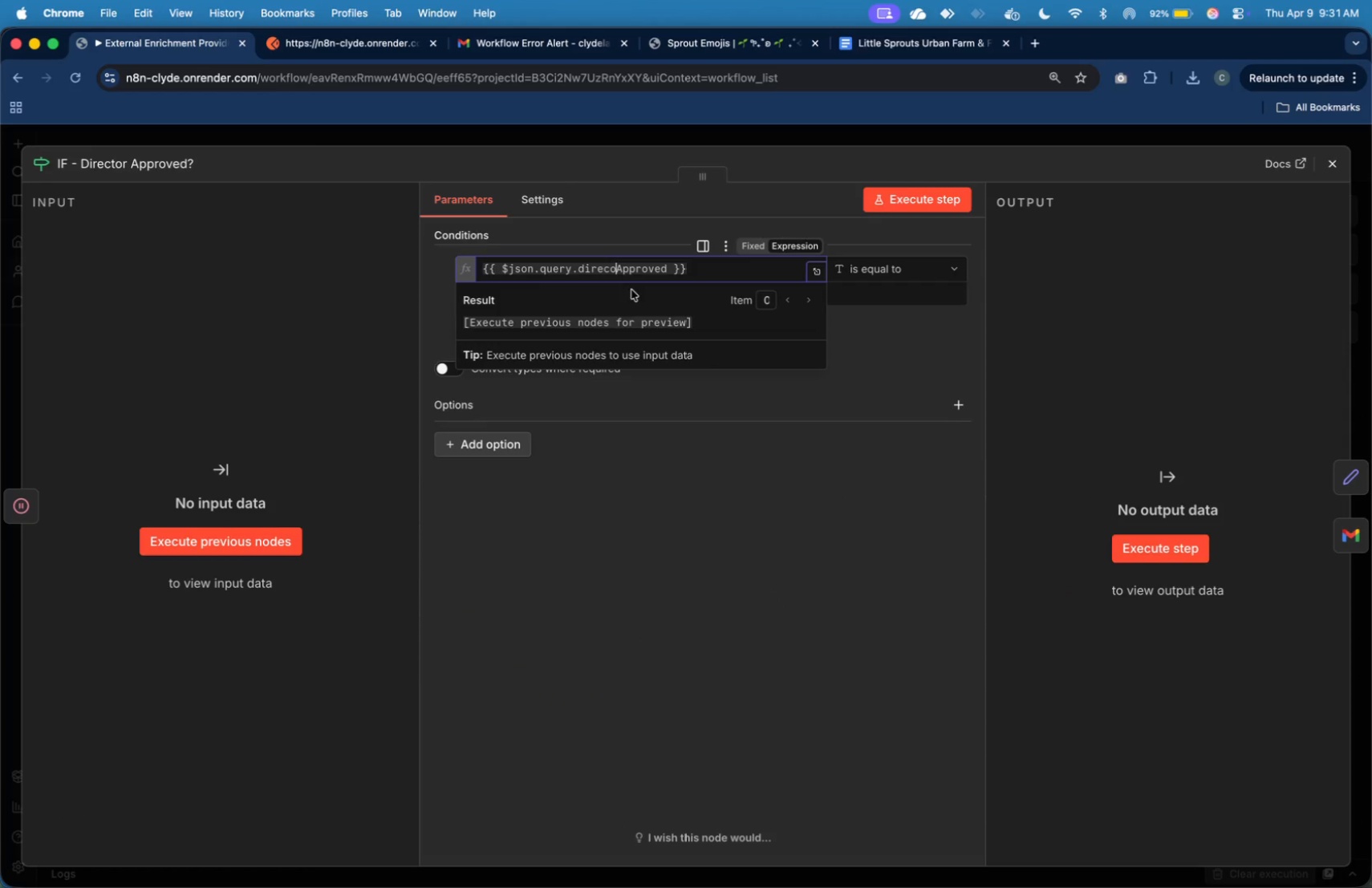 
key(Backspace)
type(tor)
 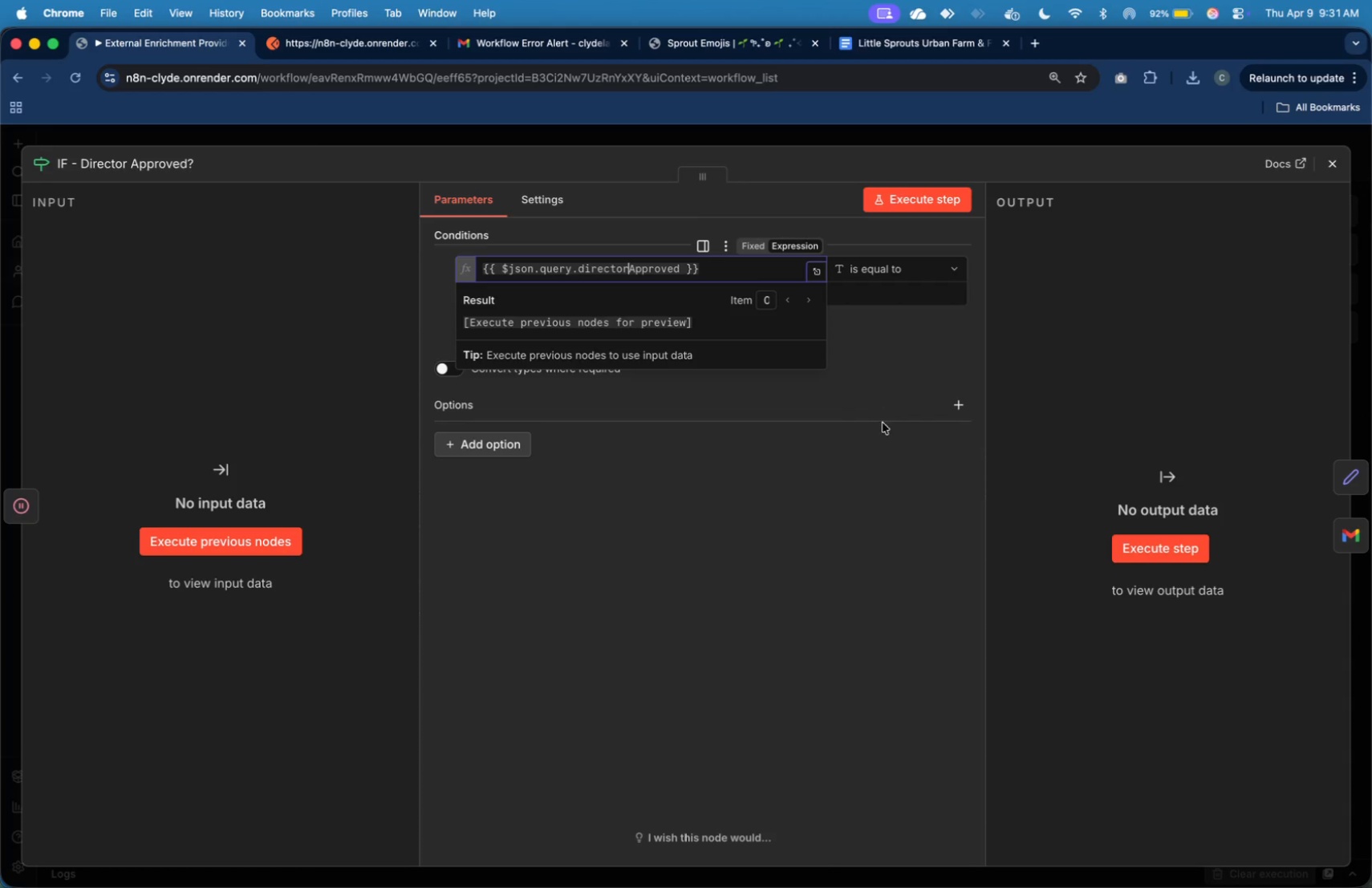 
left_click([902, 509])
 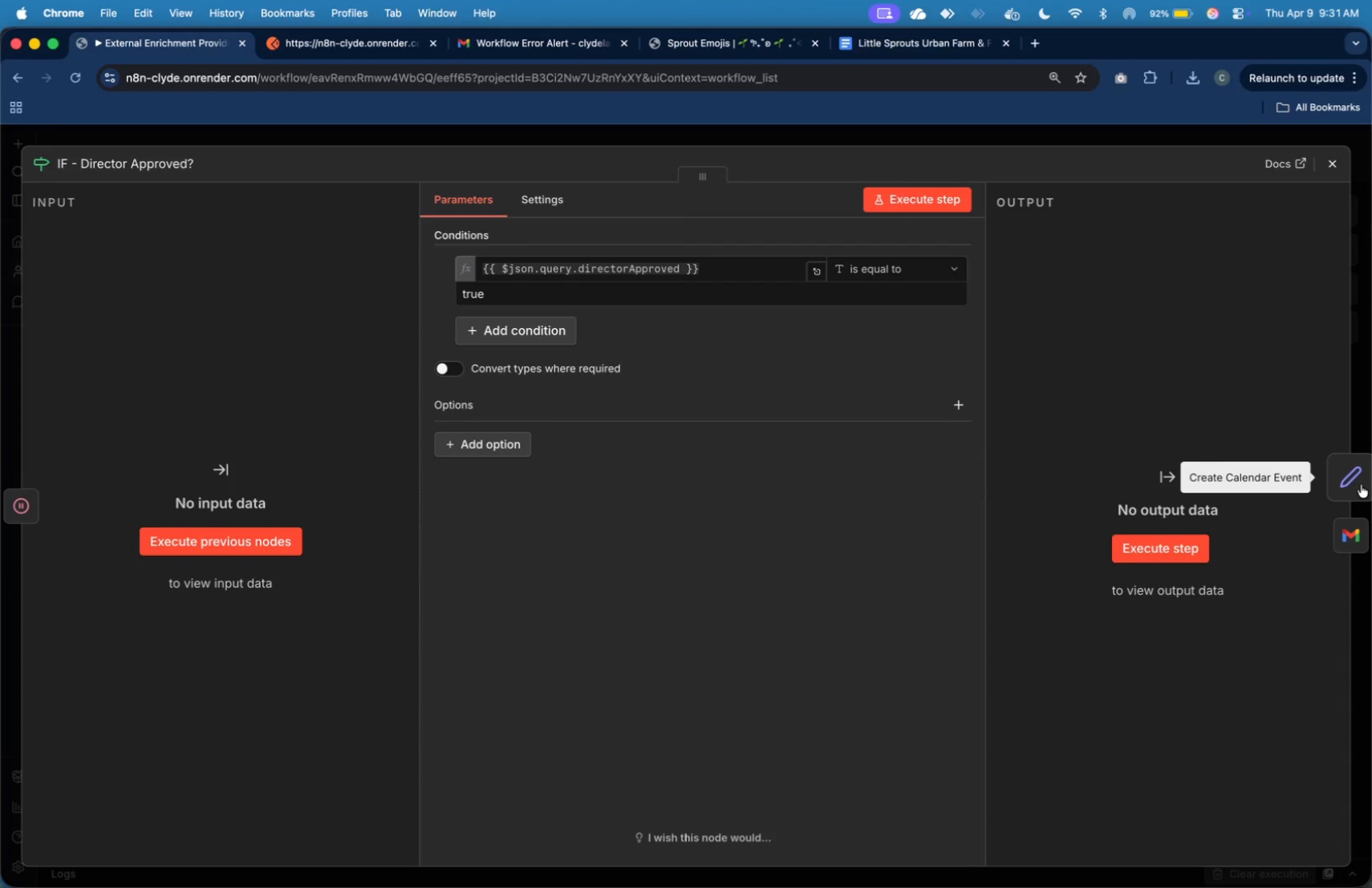 
wait(18.96)
 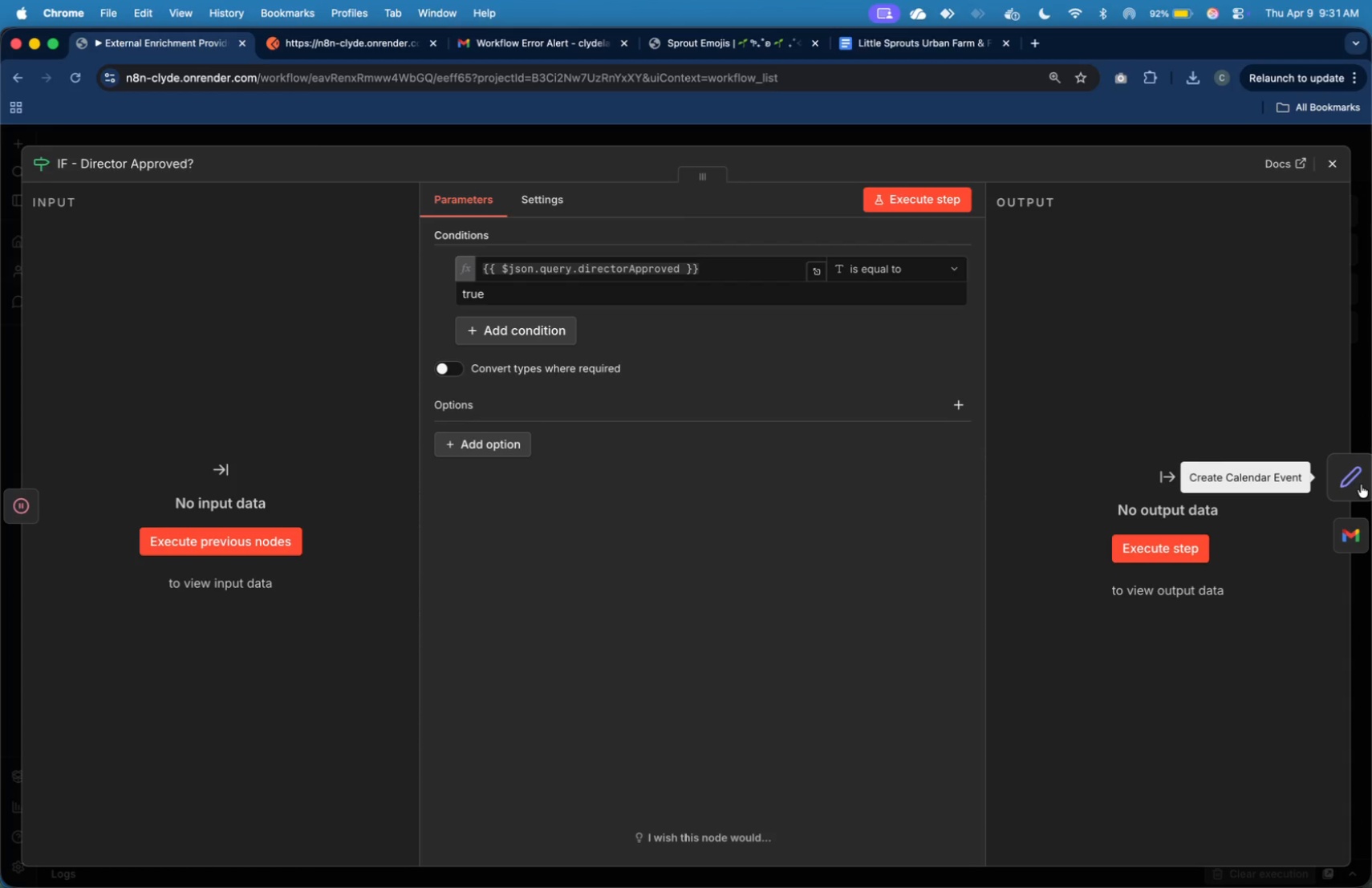 
left_click([1345, 162])
 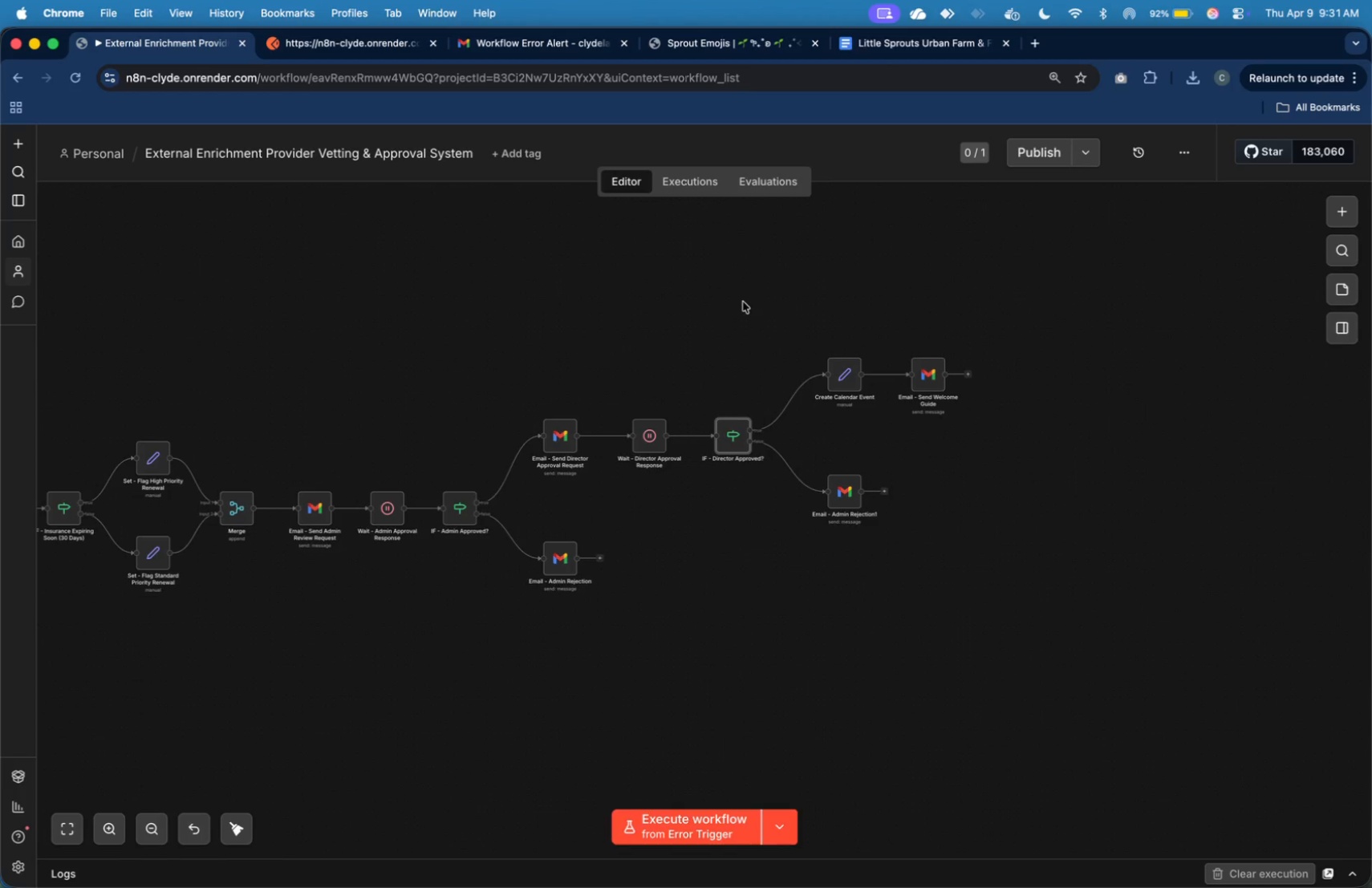 
double_click([925, 374])
 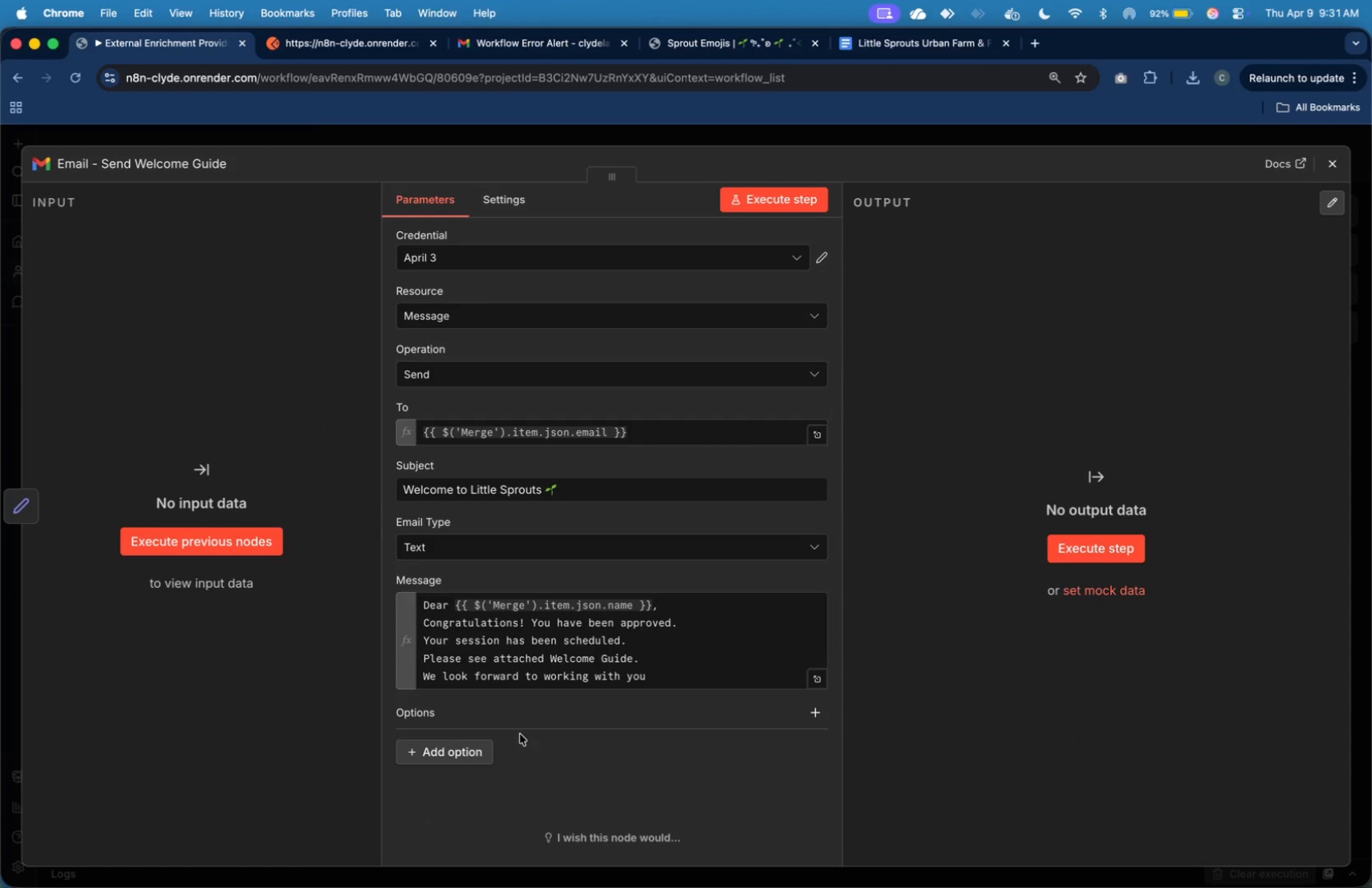 
wait(6.13)
 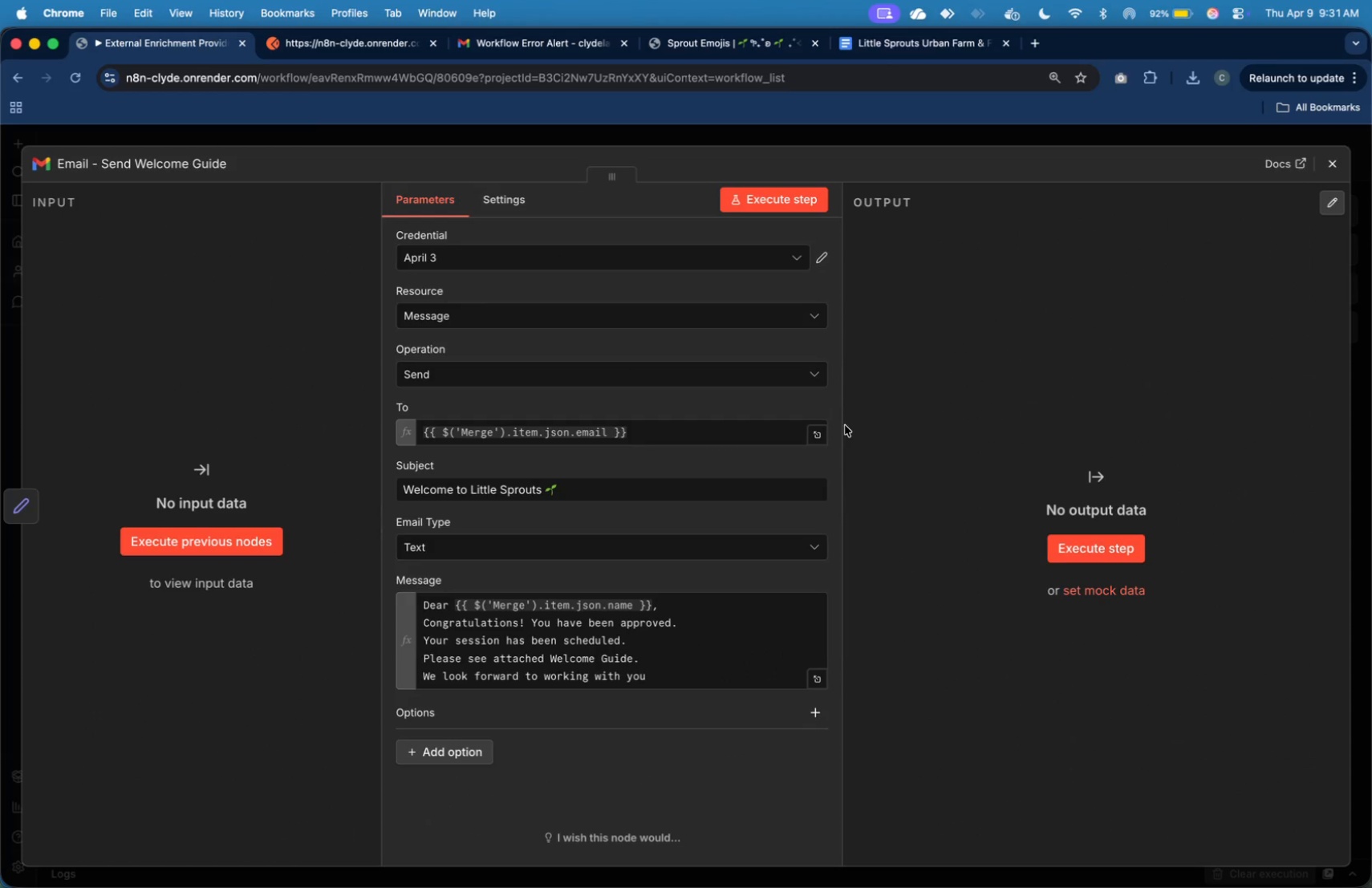 
left_click([475, 745])
 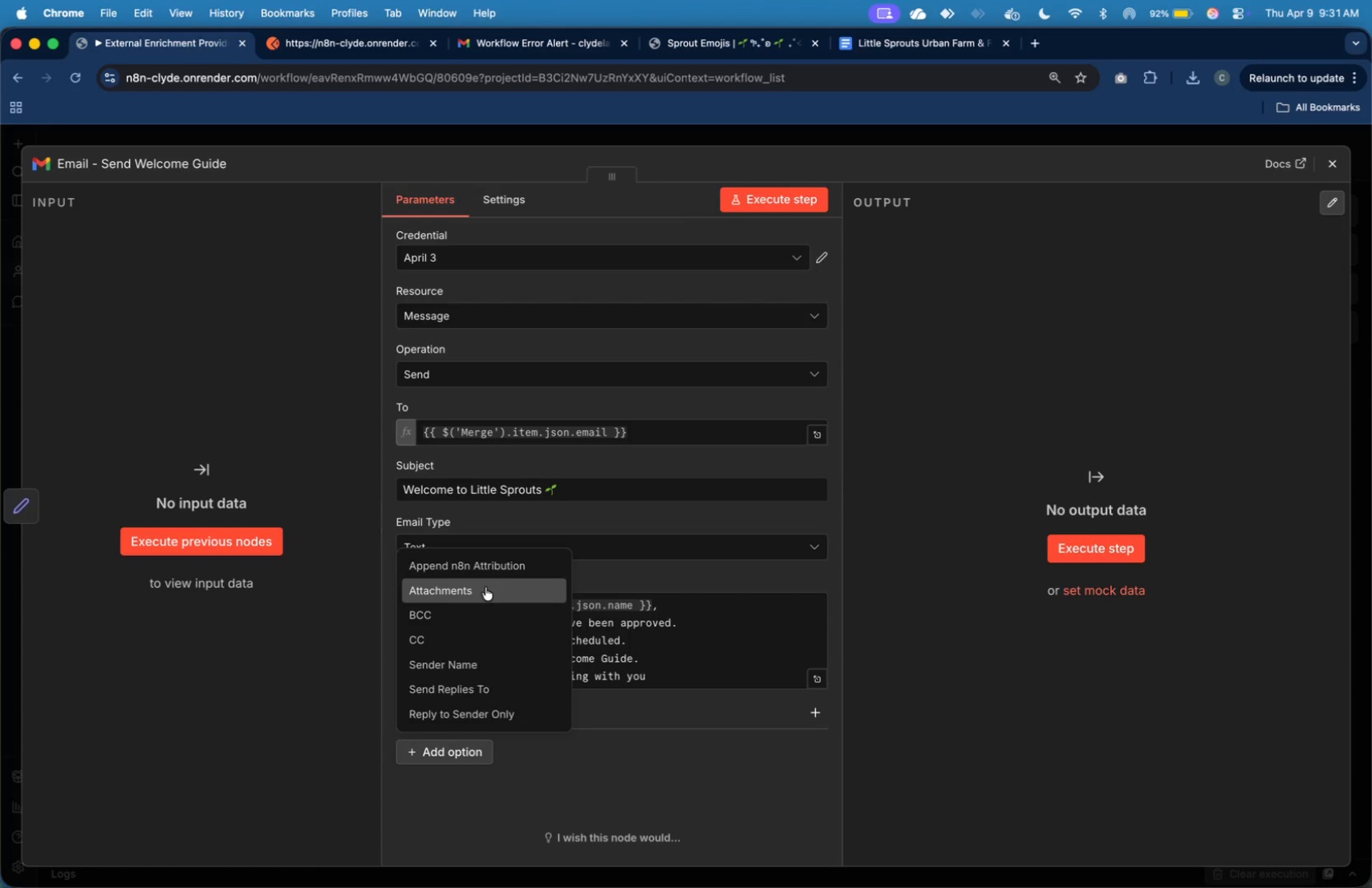 
scroll: coordinate [494, 618], scroll_direction: down, amount: 3.0
 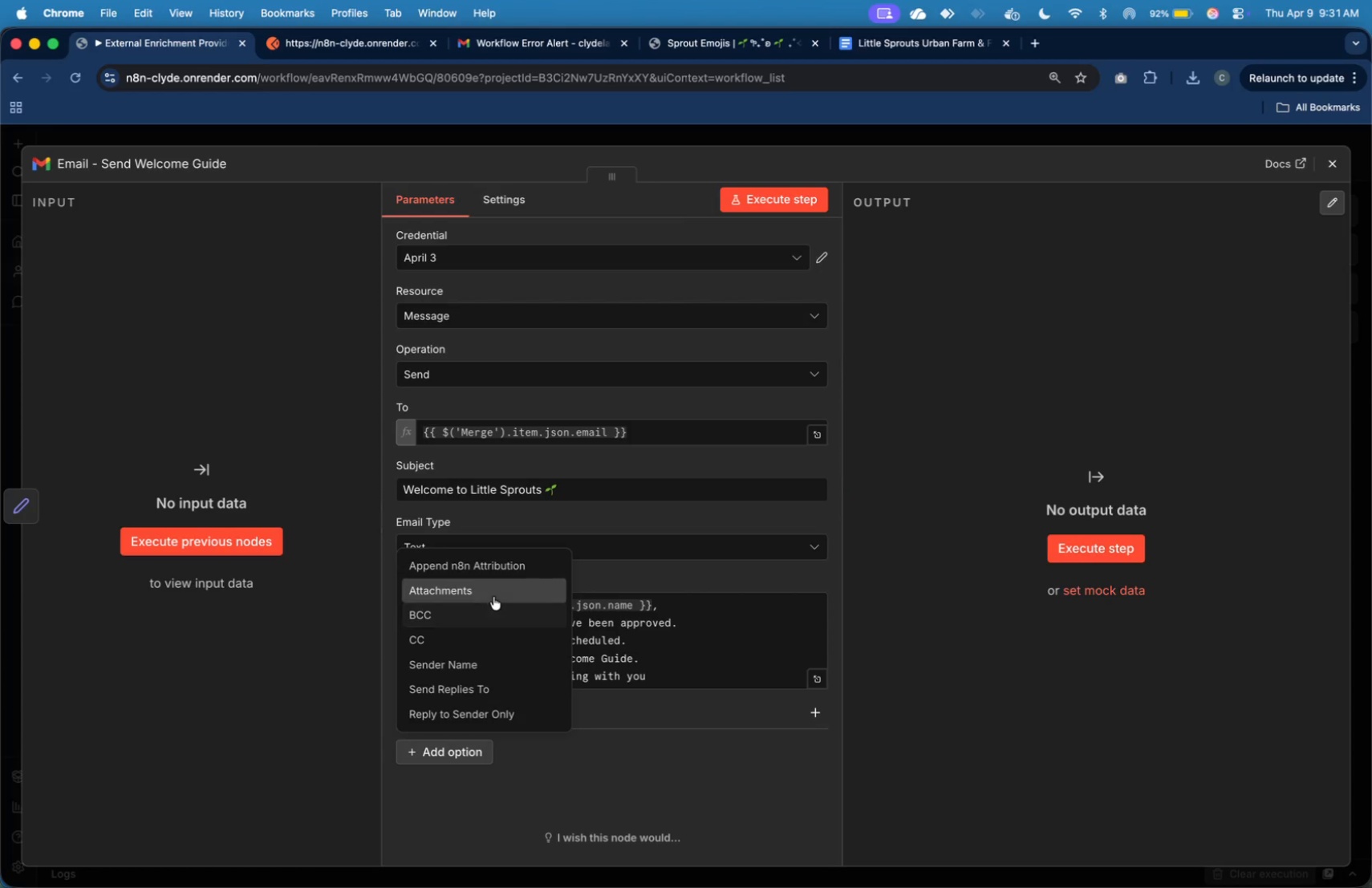 
left_click([493, 597])
 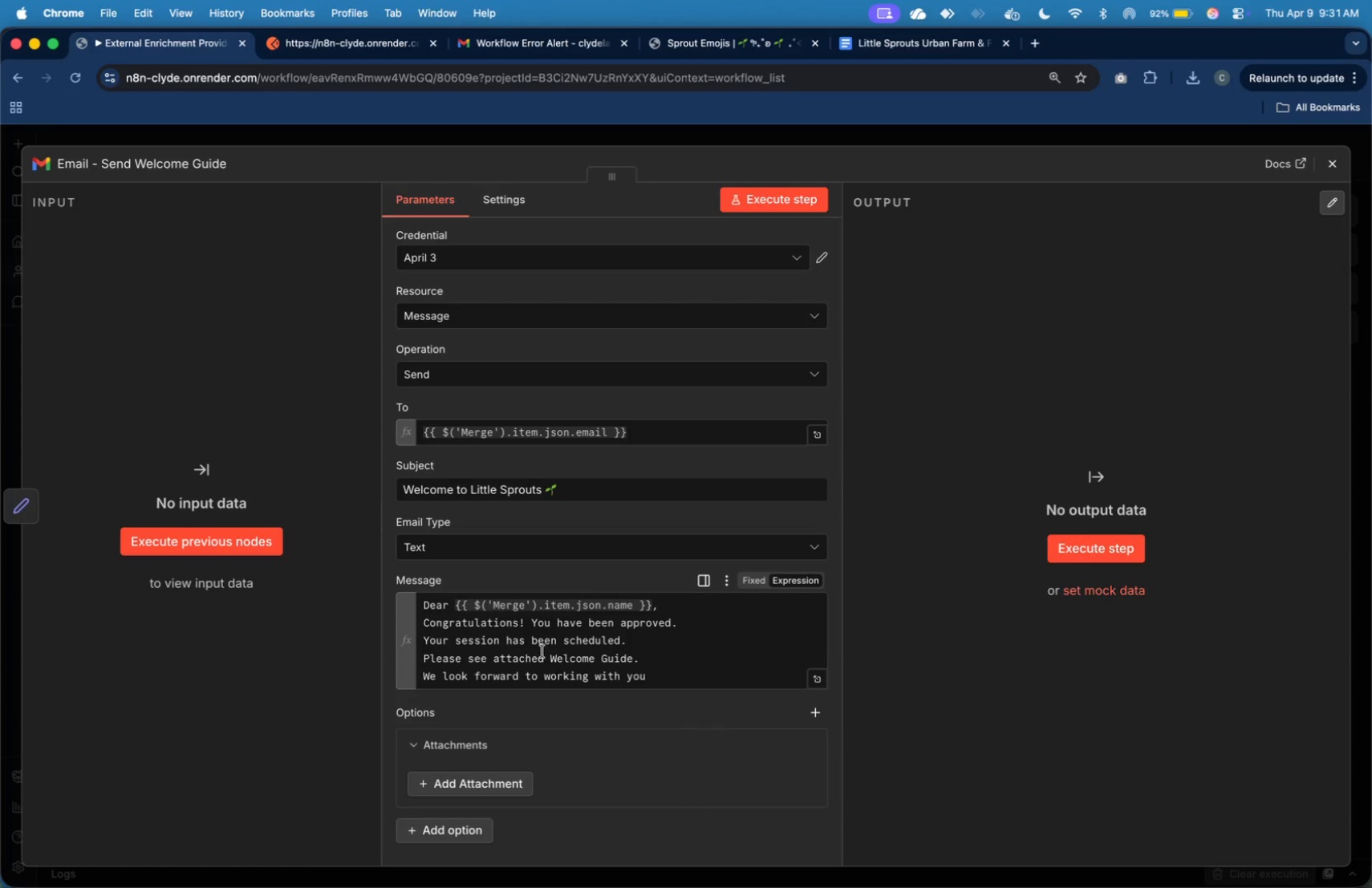 
scroll: coordinate [612, 698], scroll_direction: down, amount: 6.0